 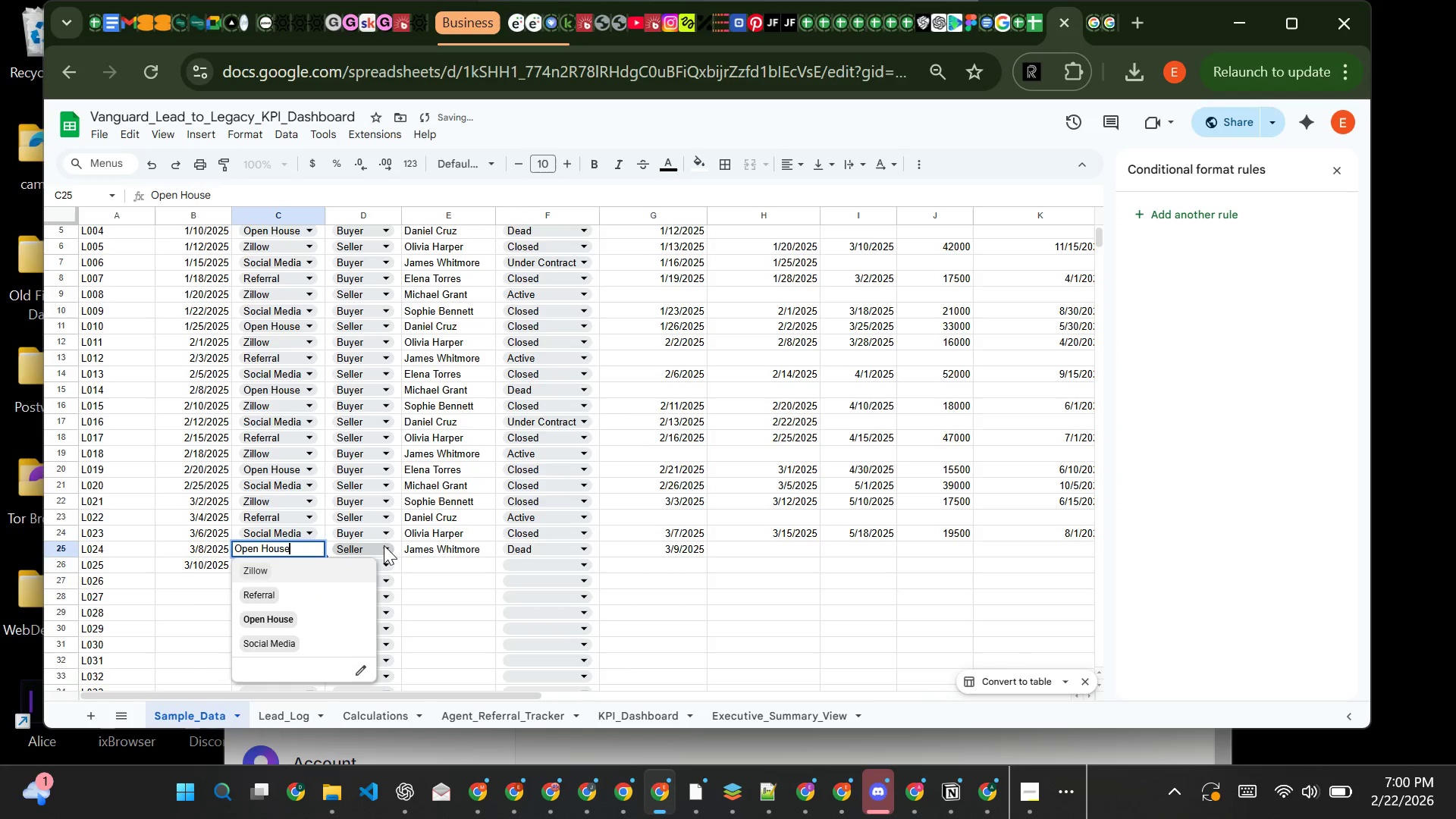 
left_click_drag(start_coordinate=[211, 598], to_coordinate=[263, 563])
 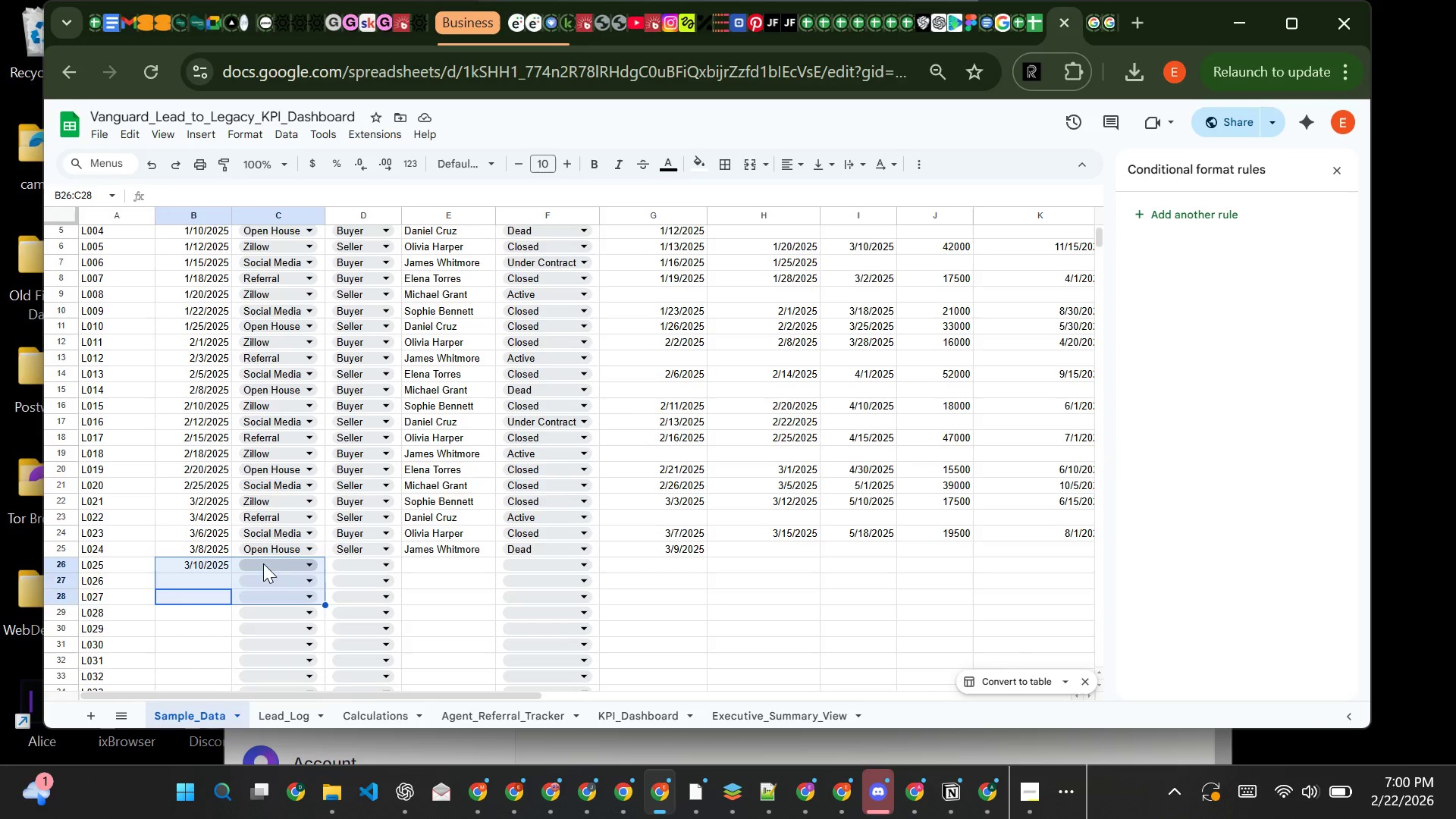 
left_click([263, 563])
 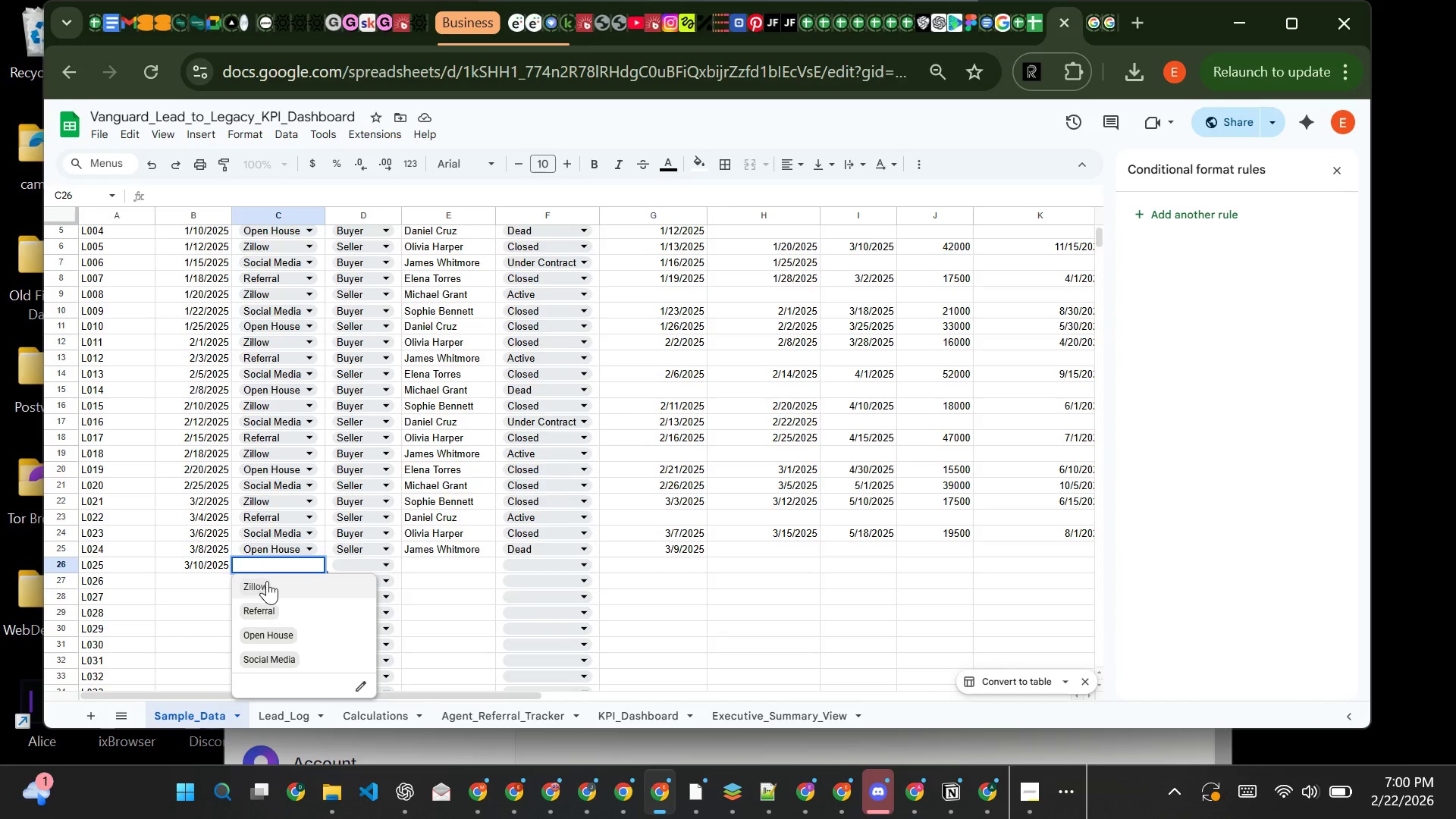 
left_click([268, 582])
 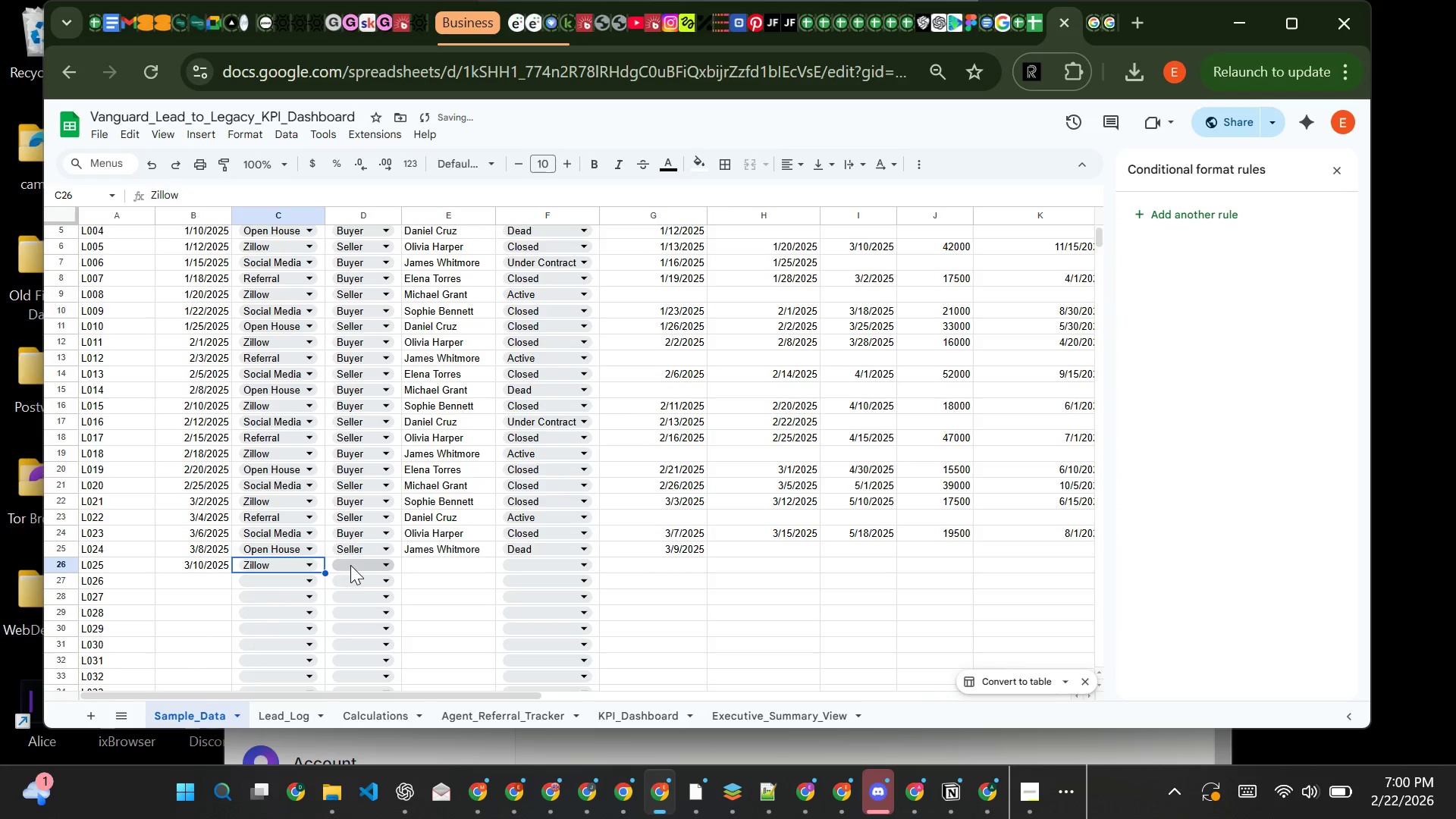 
left_click([353, 566])
 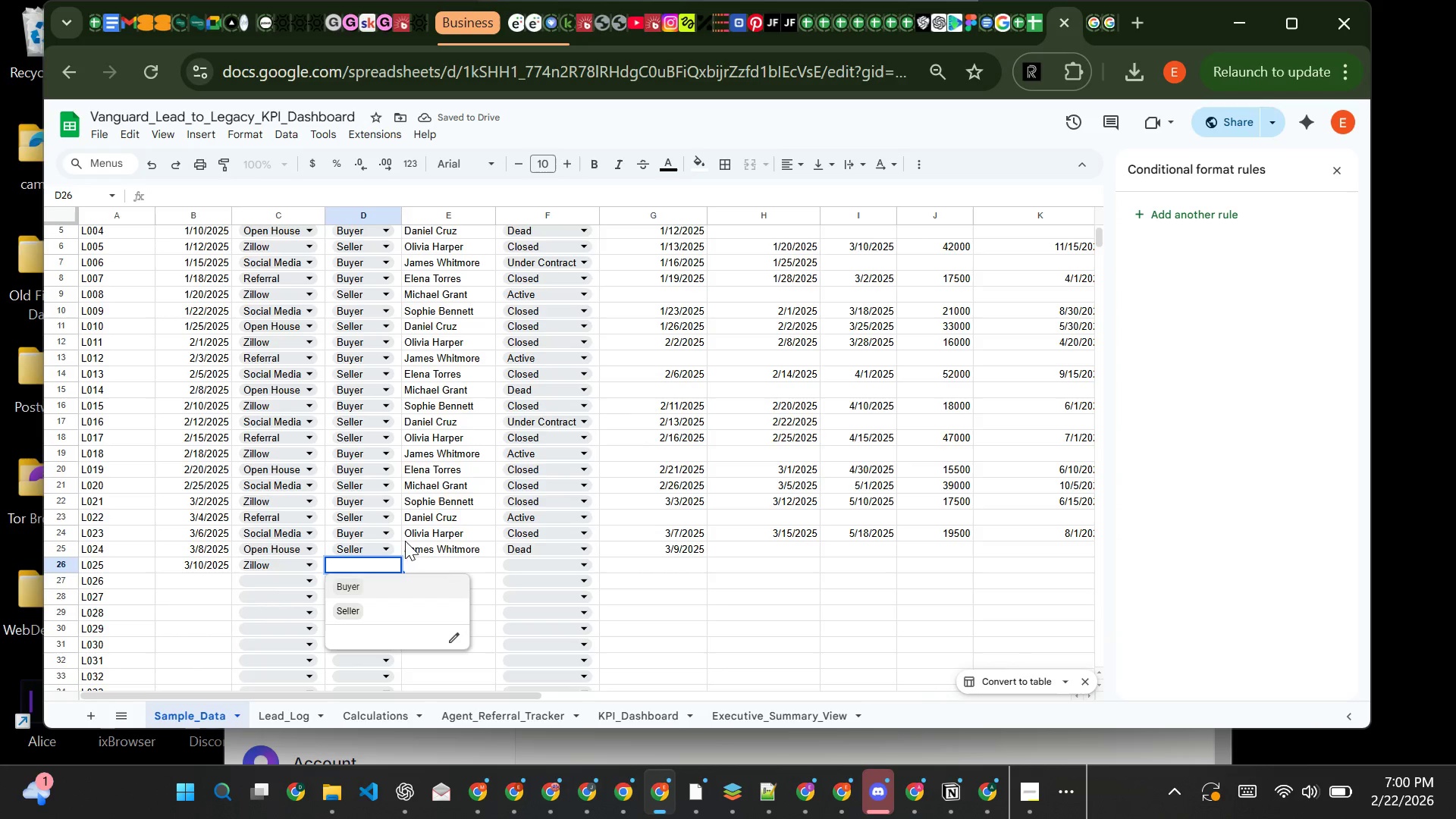 
wait(5.47)
 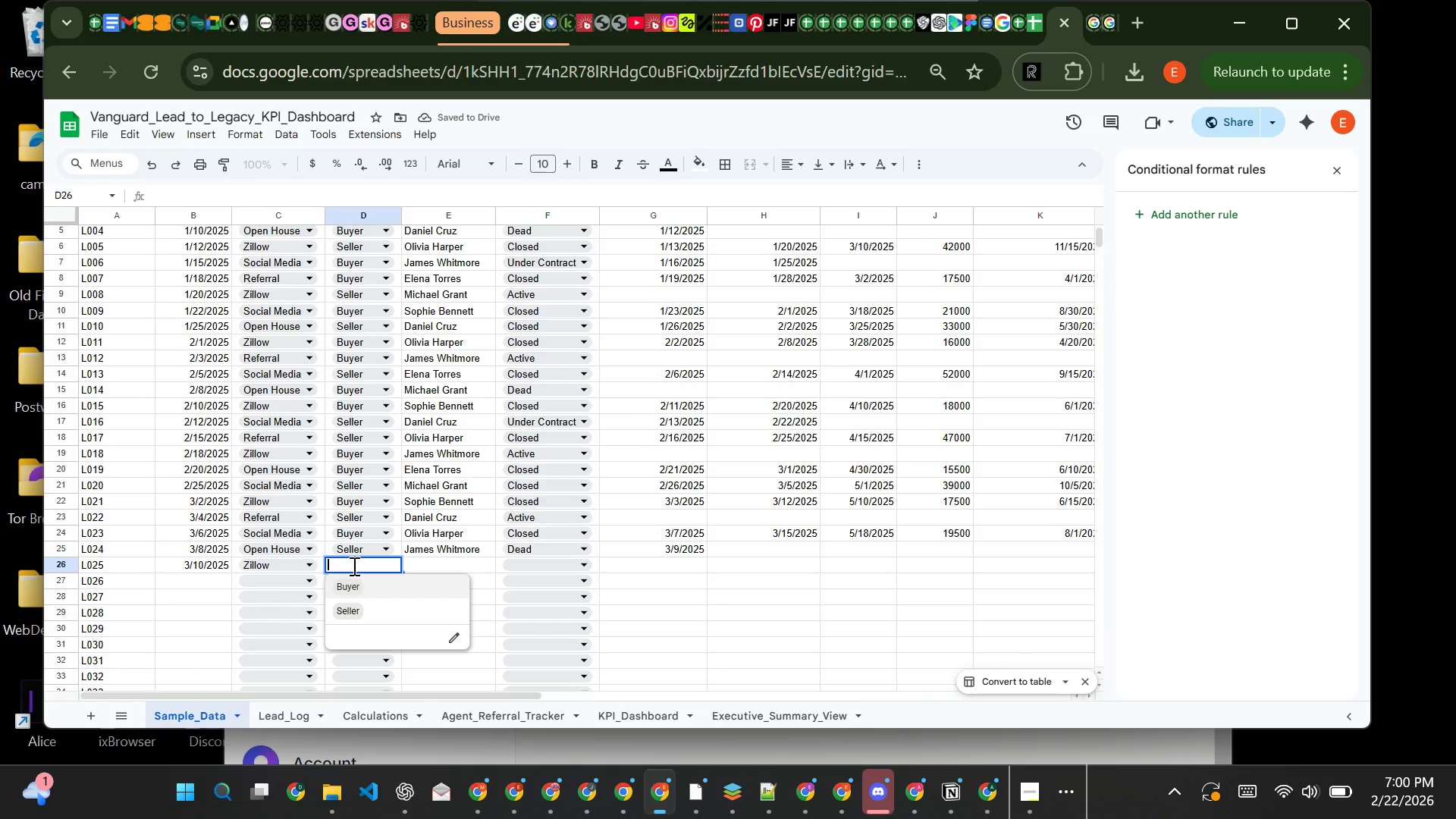 
left_click([405, 608])
 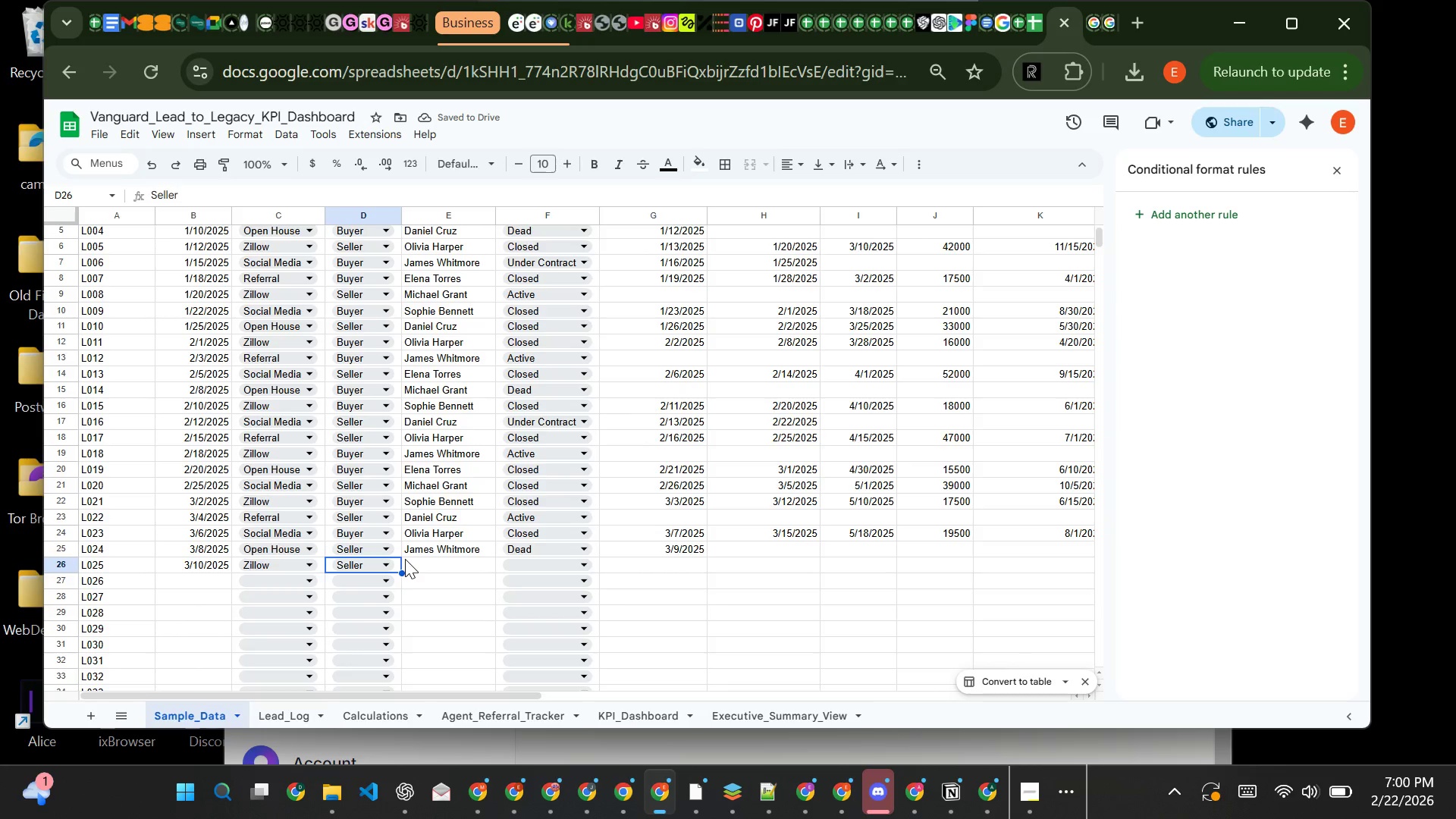 
left_click([423, 566])
 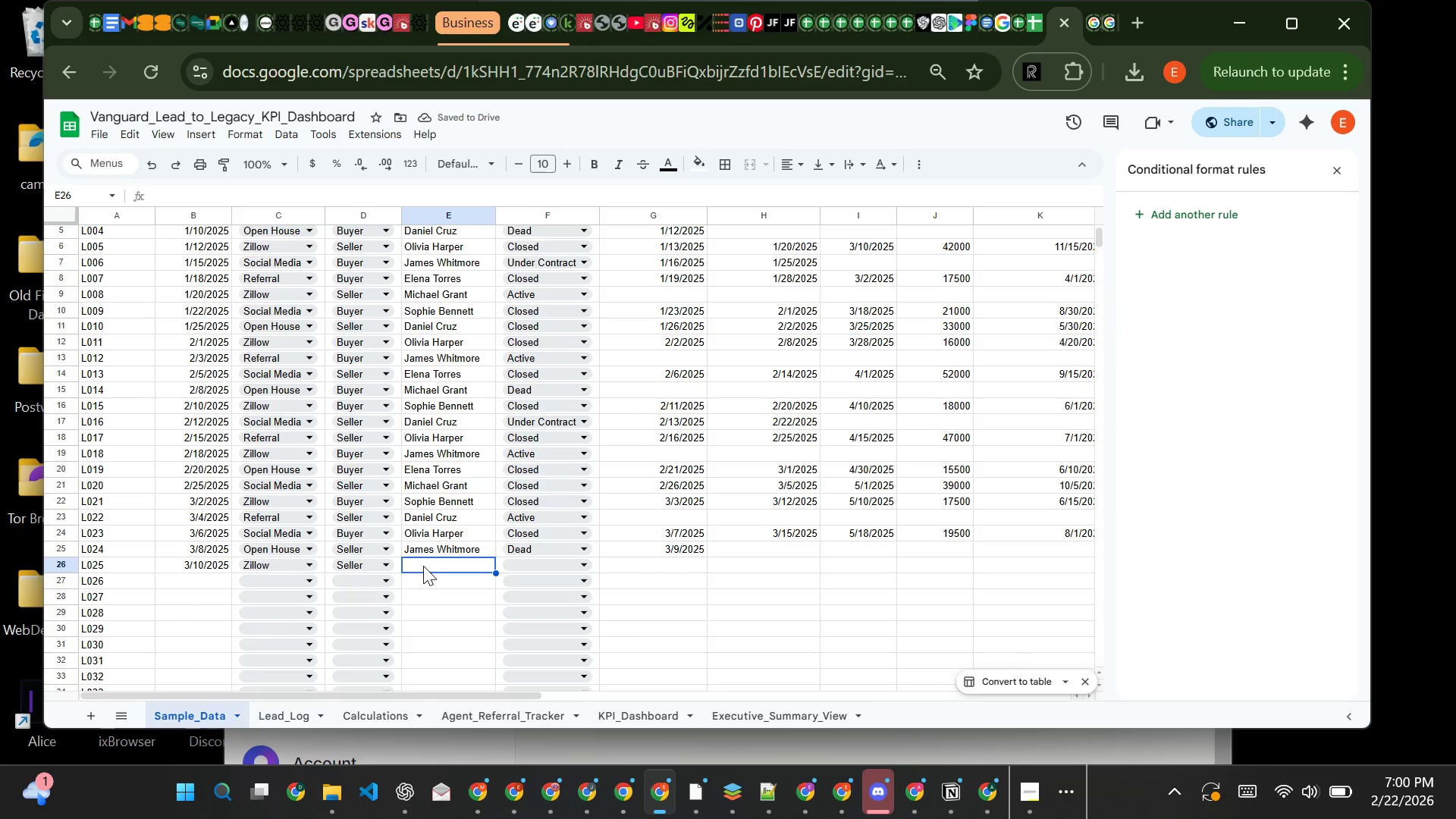 
key(CapsLock)
 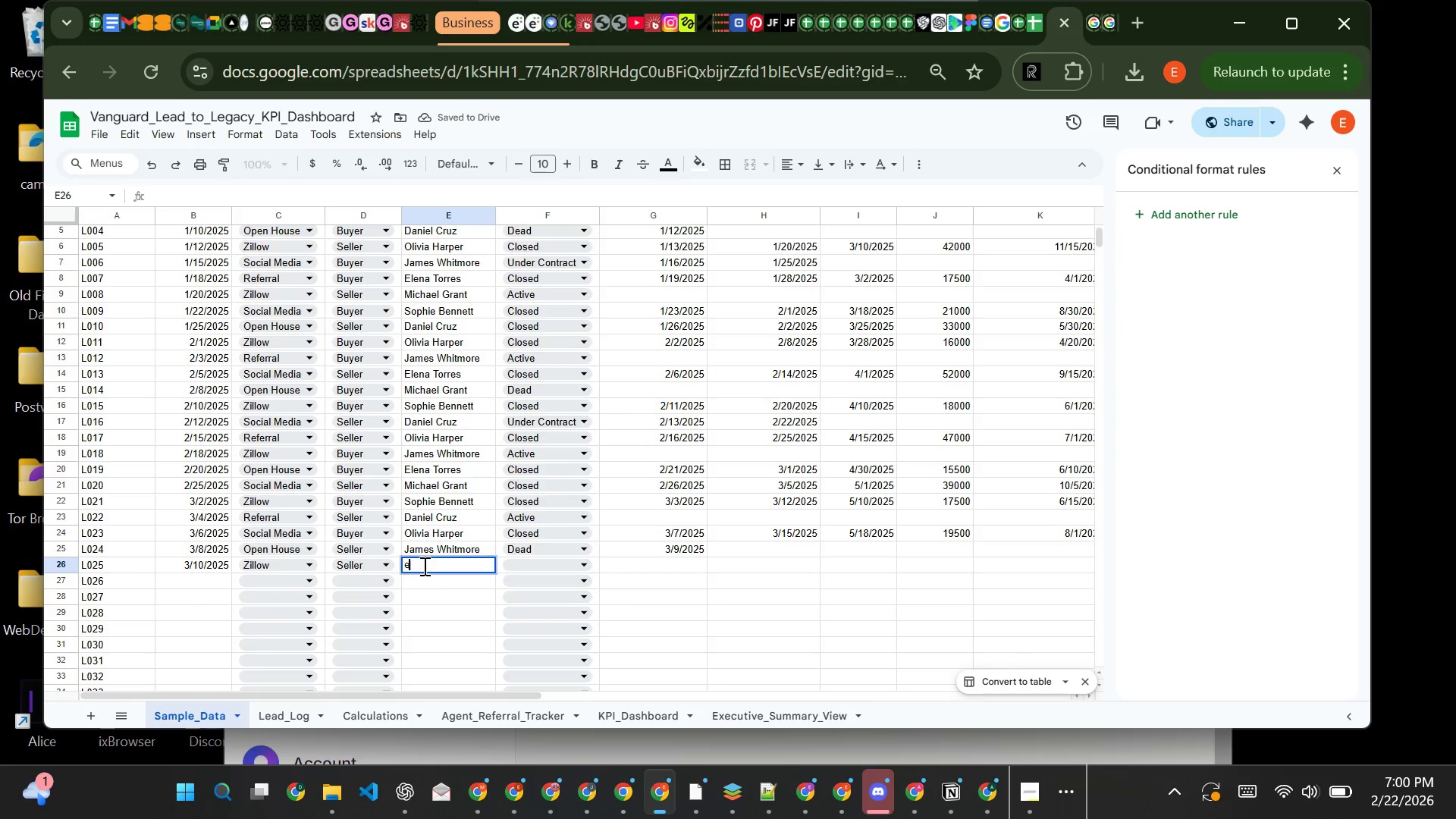 
key(E)
 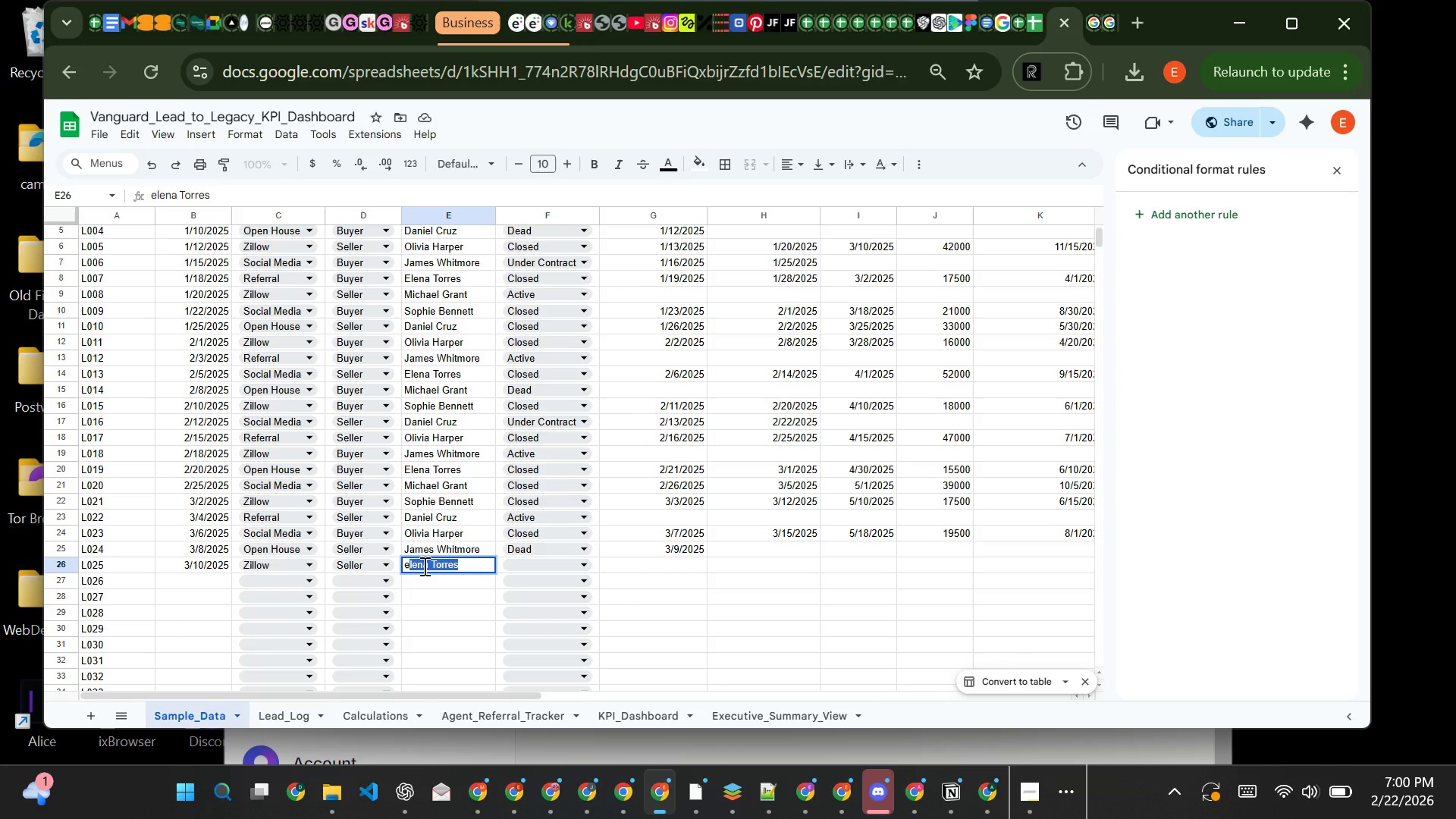 
key(ArrowRight)
 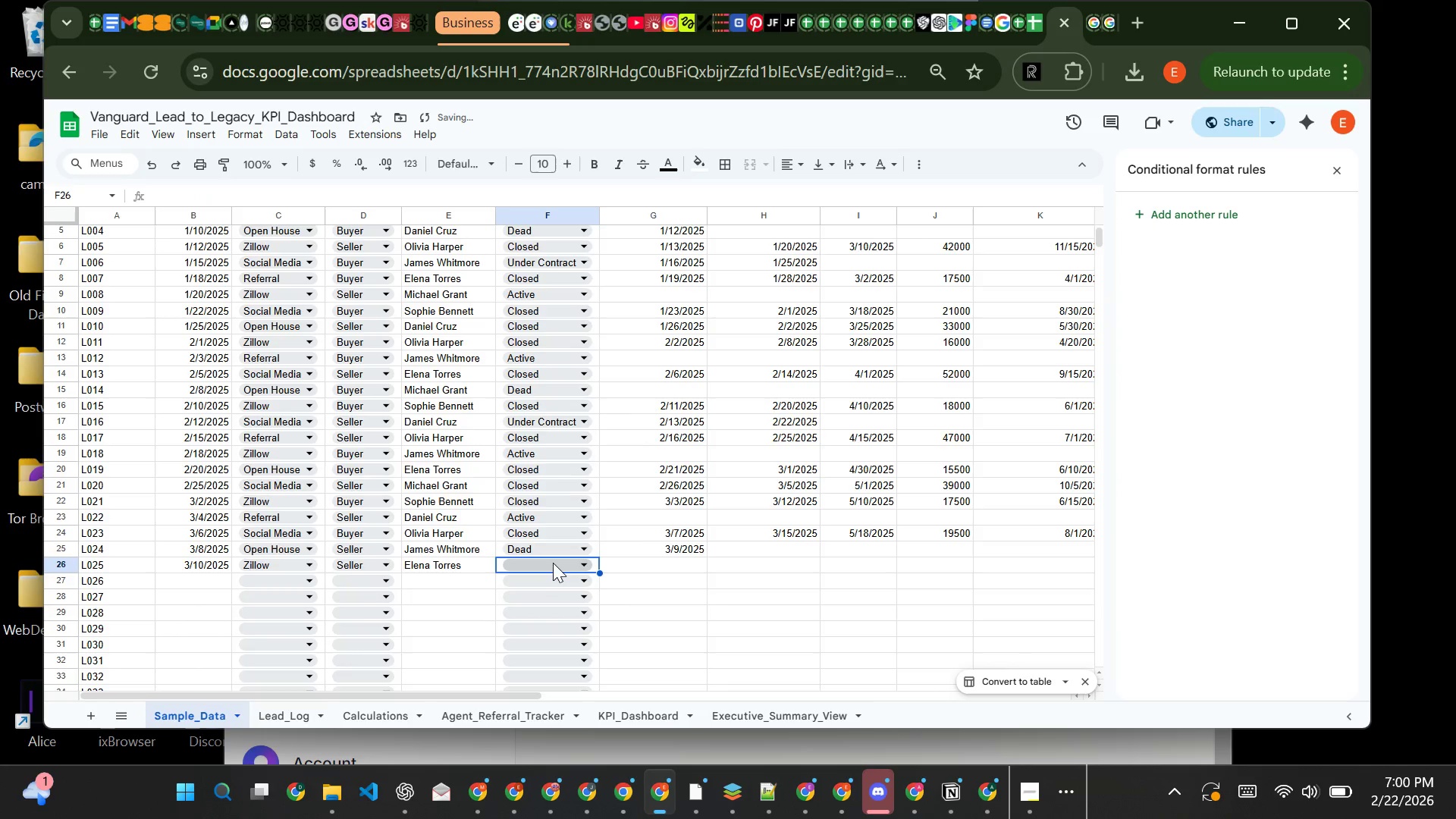 
left_click([549, 568])
 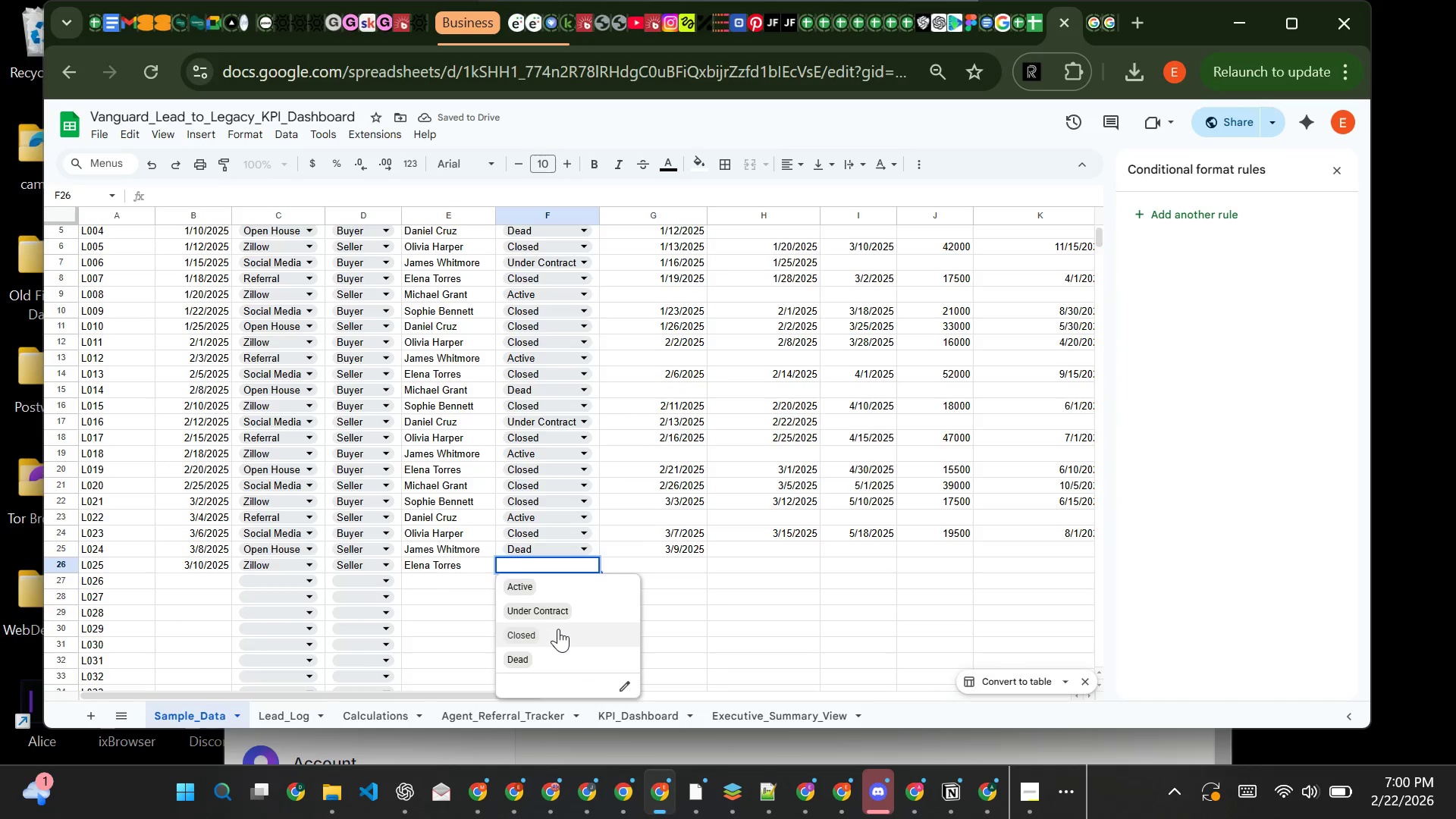 
left_click([559, 629])
 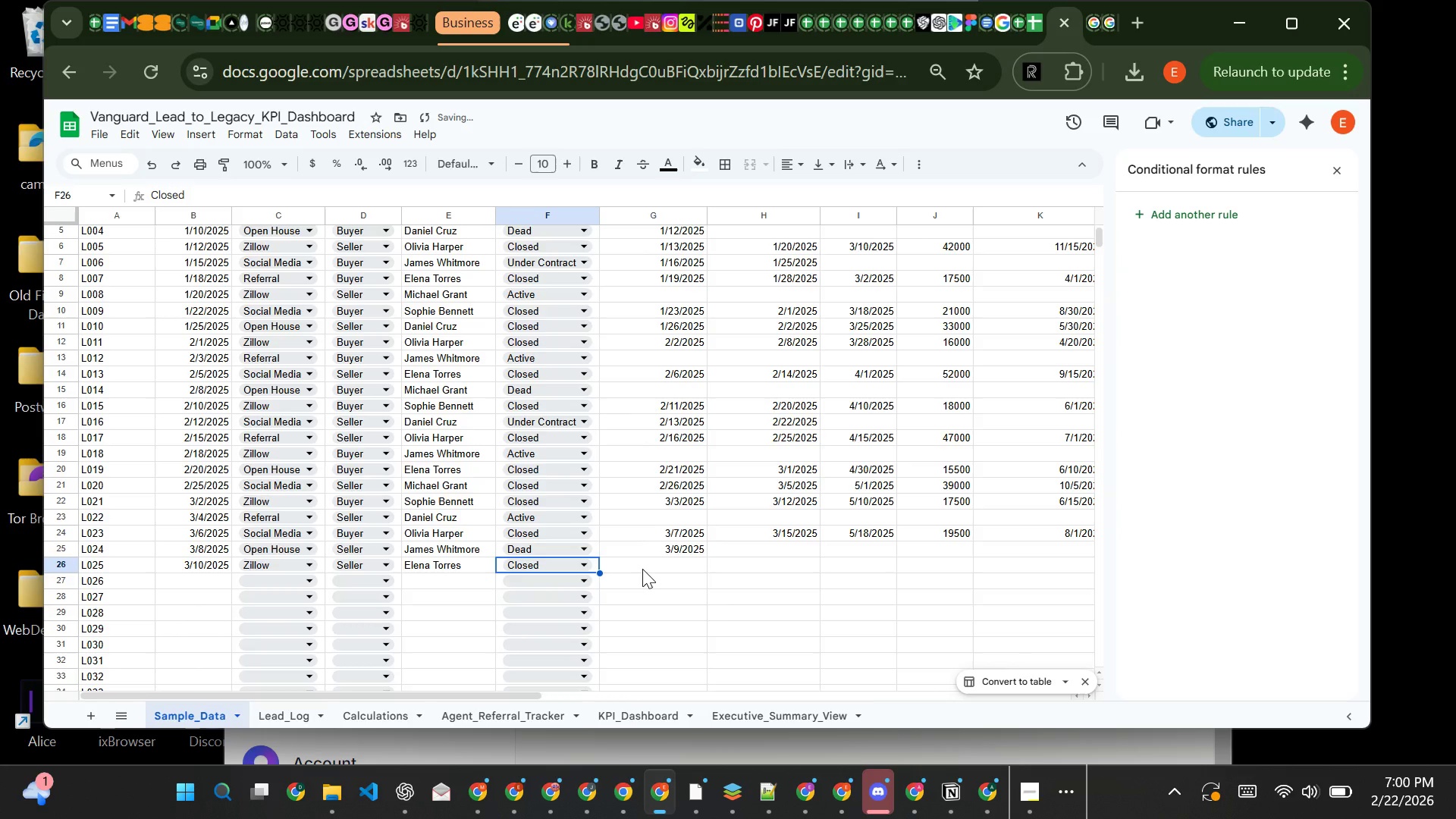 
left_click([642, 569])
 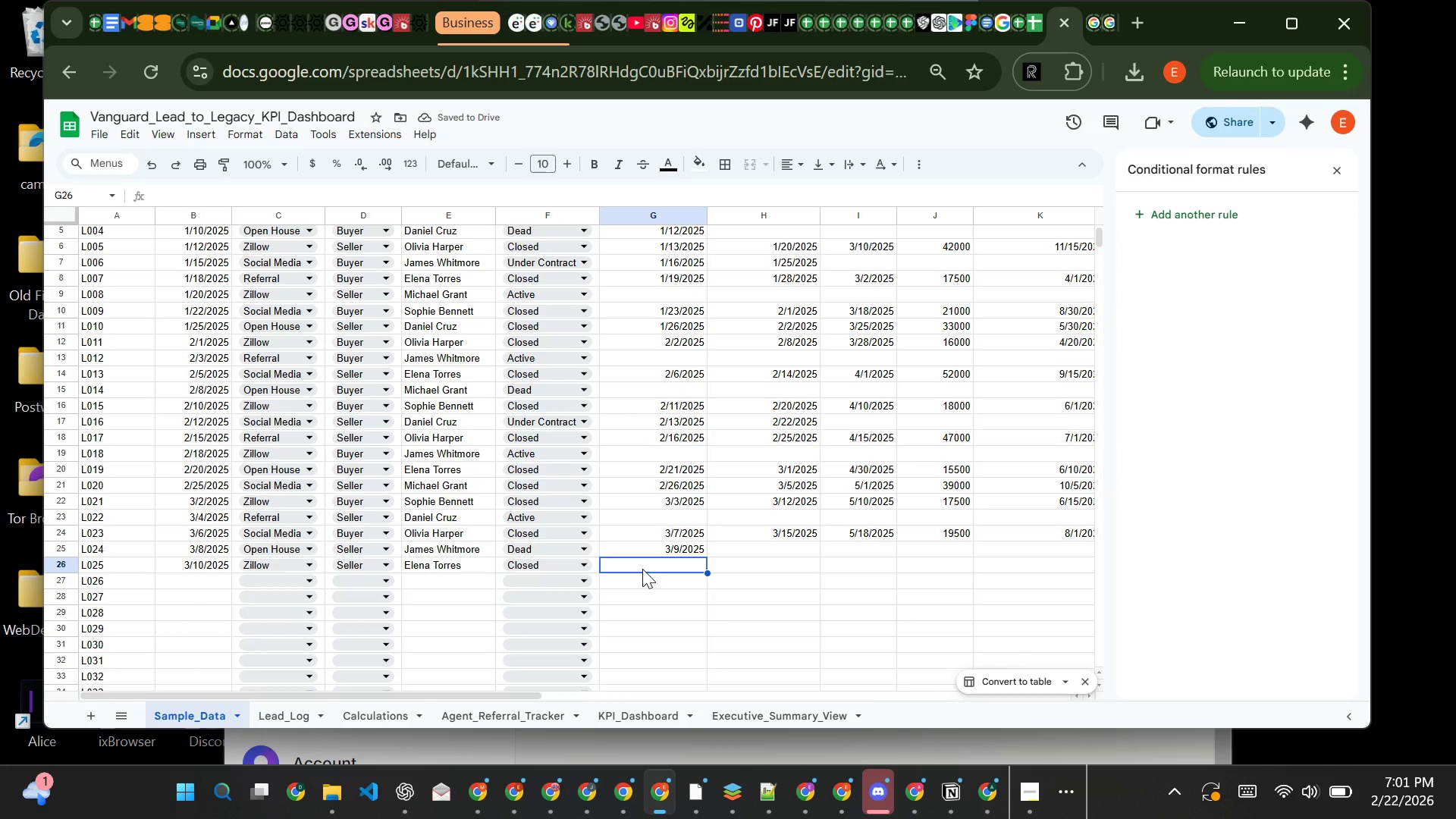 
type(3/11/2025)
 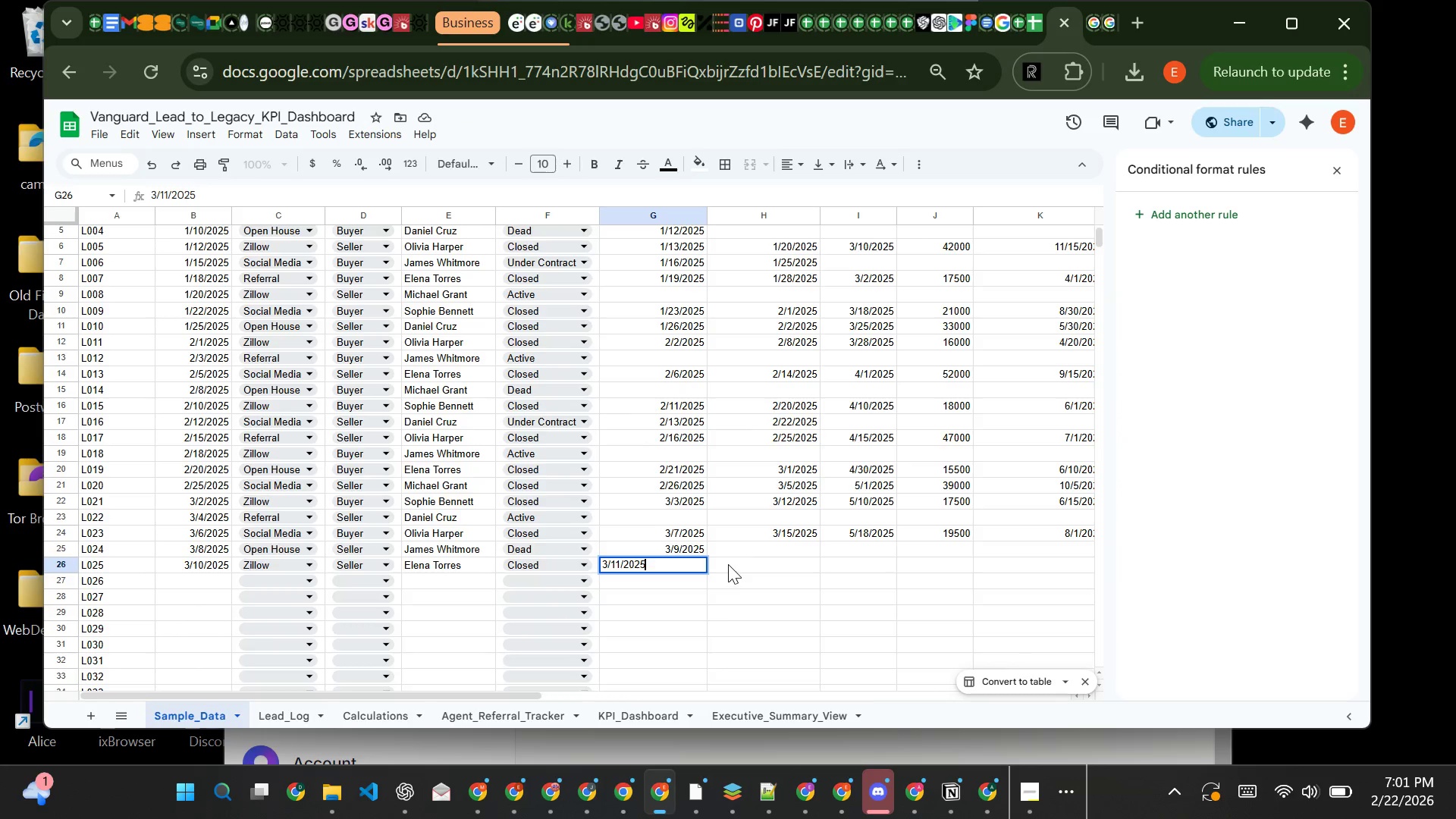 
left_click([729, 563])
 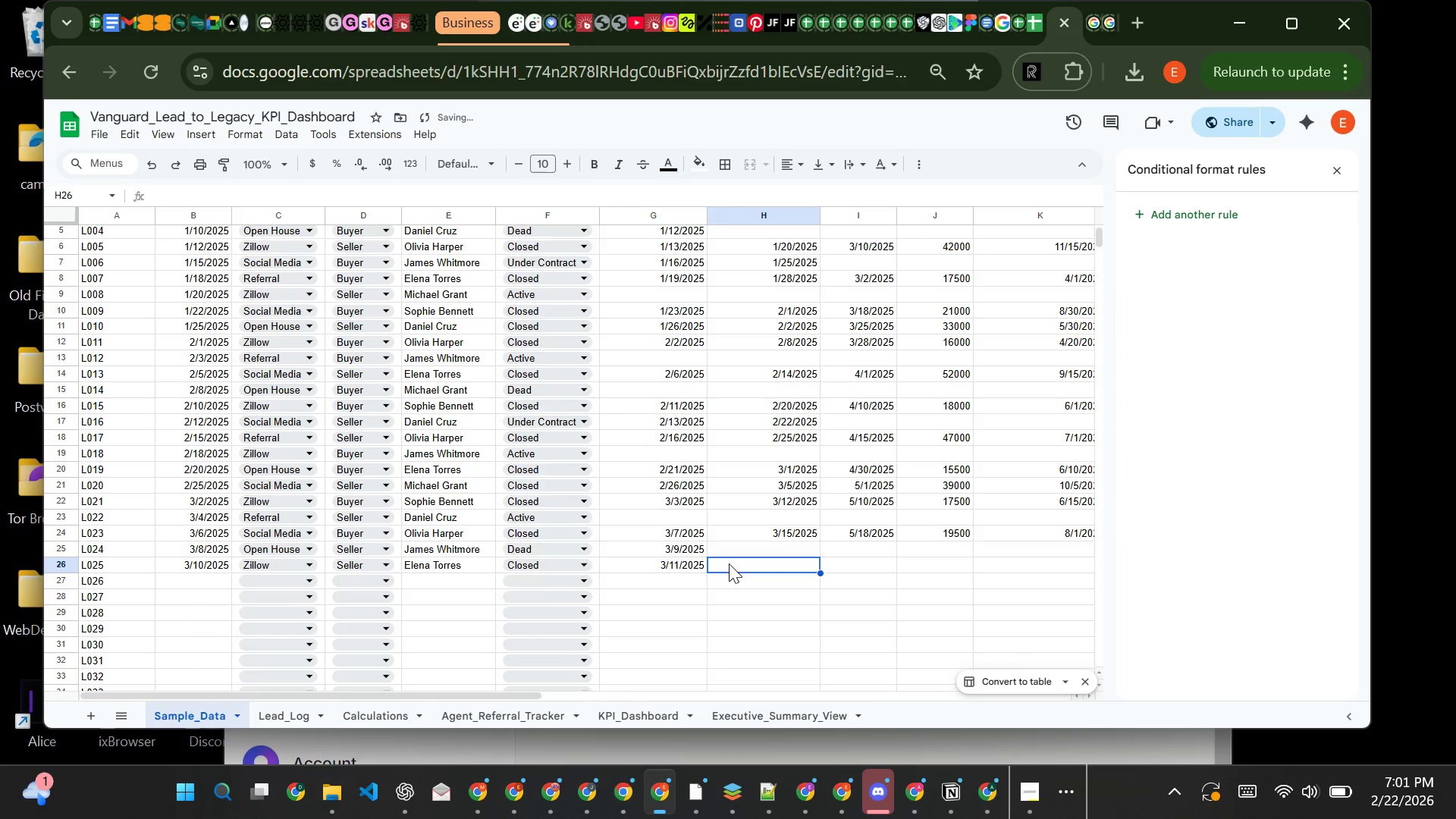 
type(3/20/2025)
 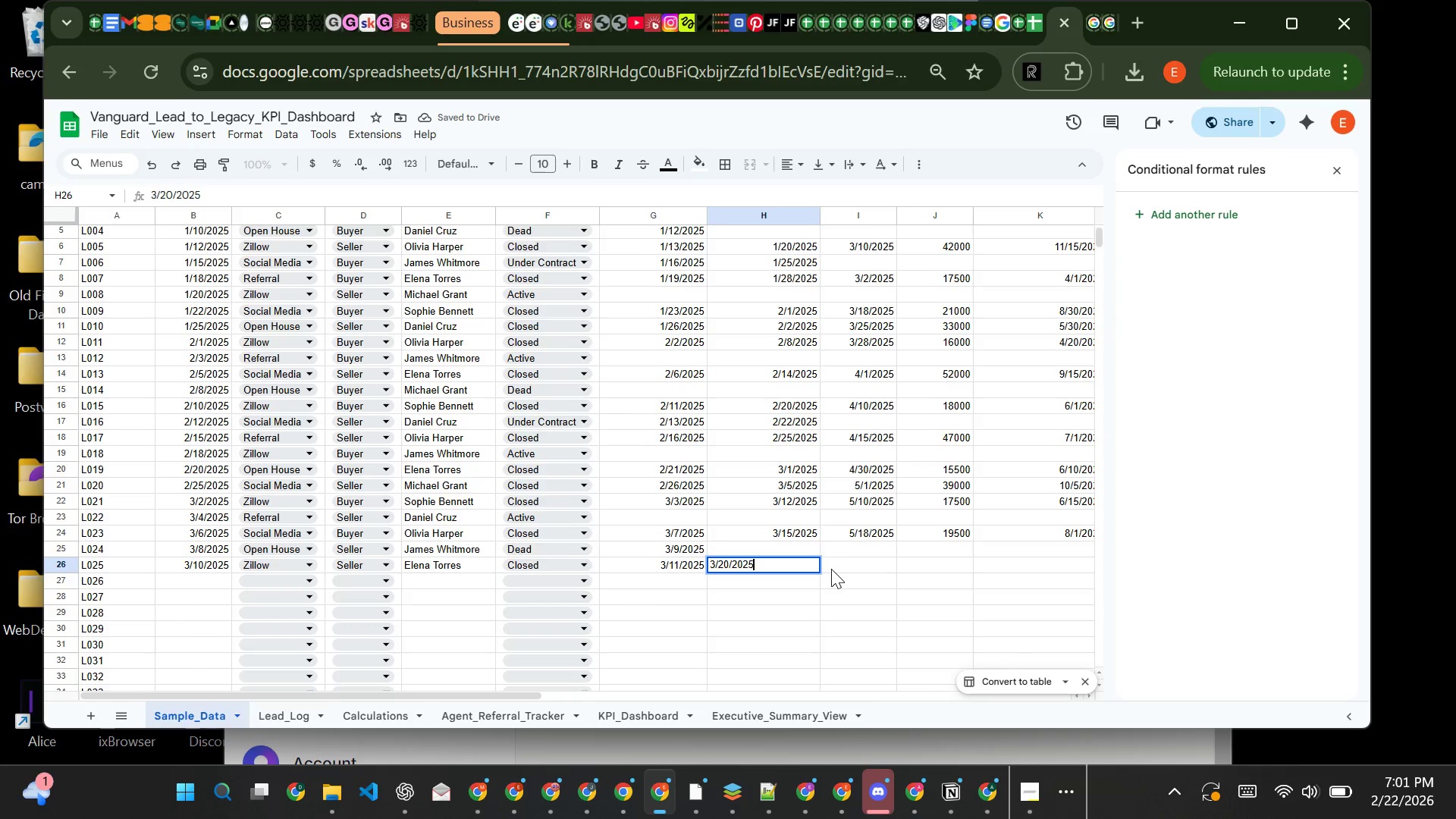 
left_click([831, 566])
 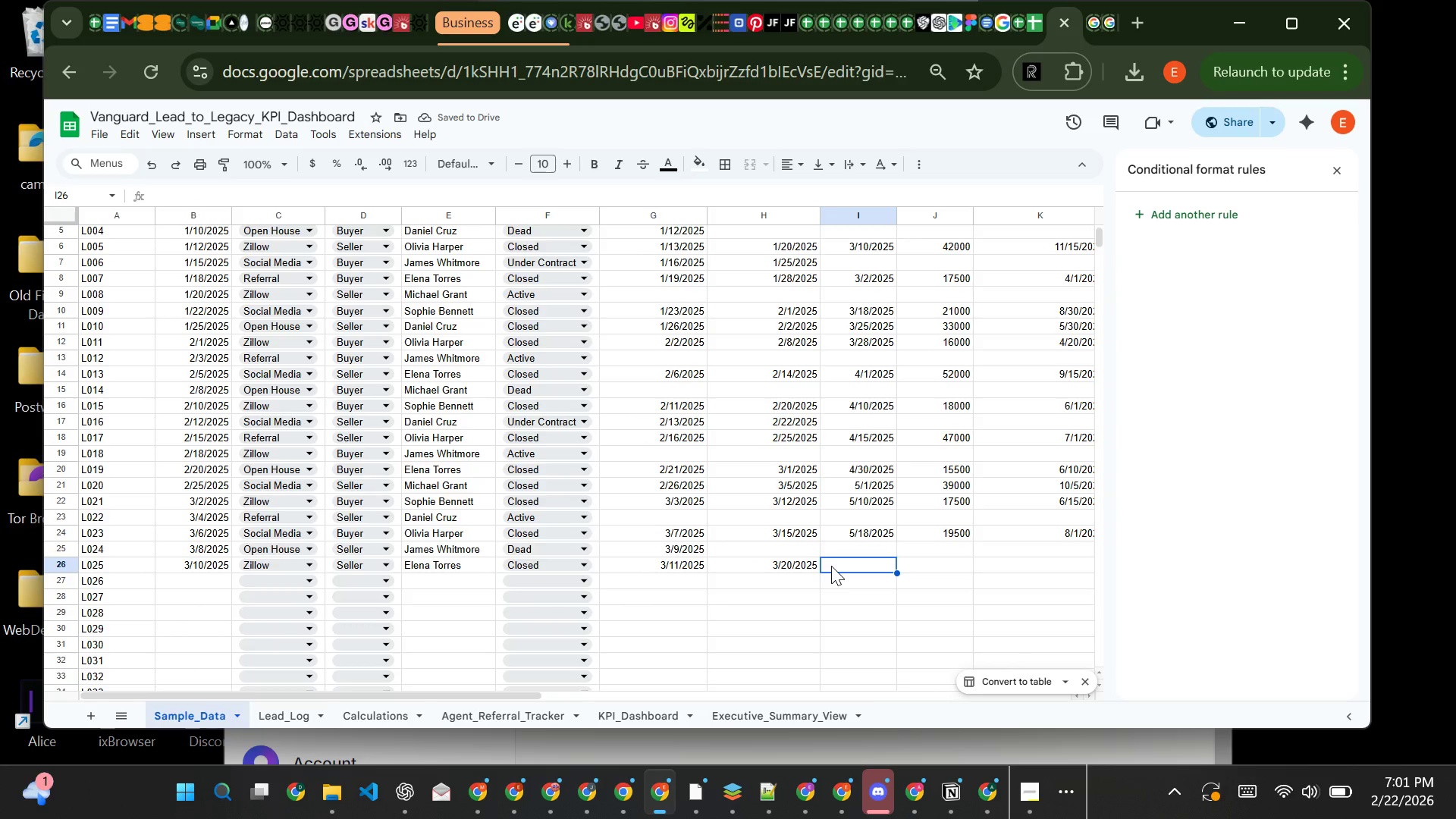 
type(5/25/2025)
 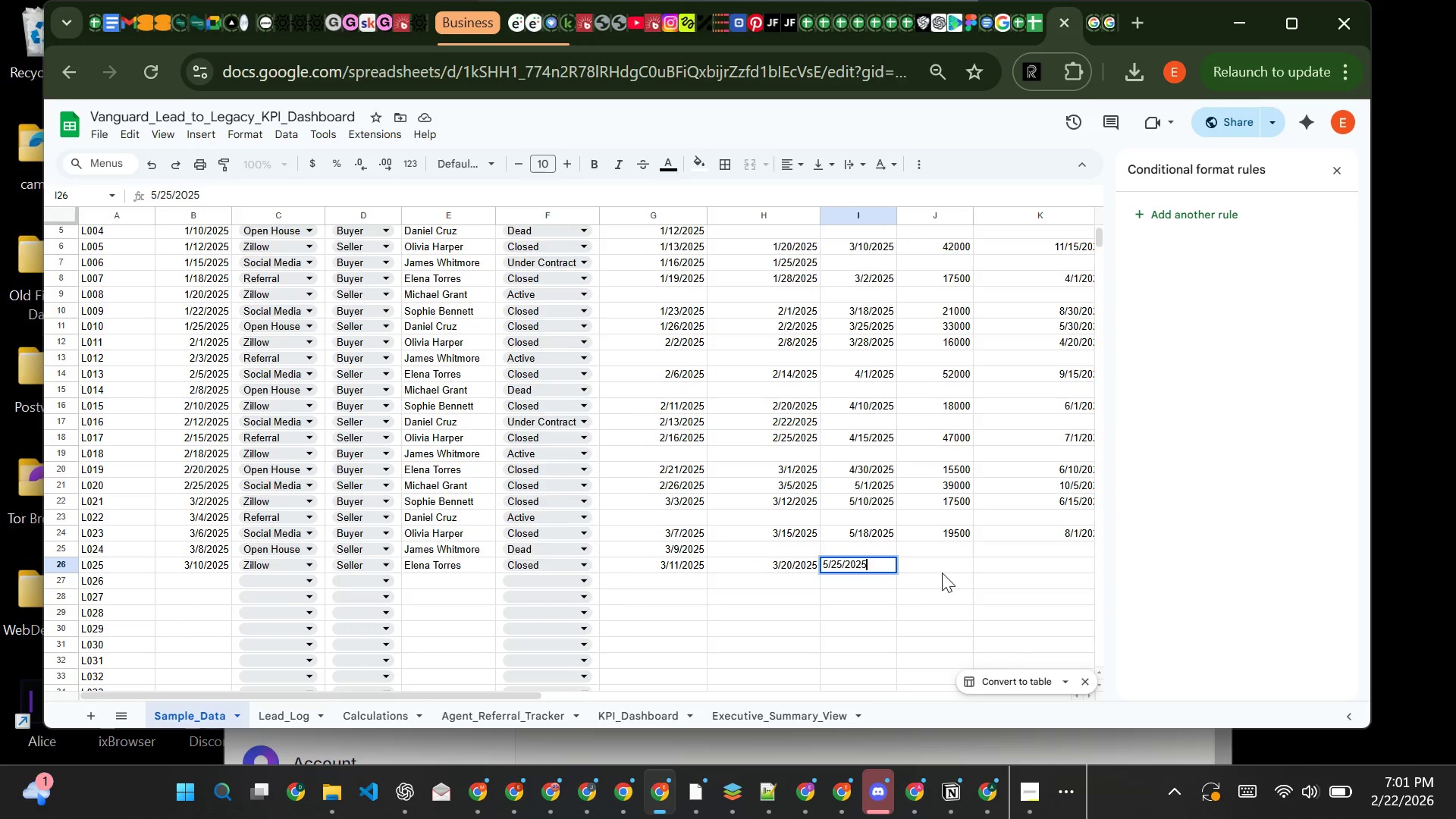 
key(Tab)
type(48000)
key(Tab)
type(9/20/2025)
 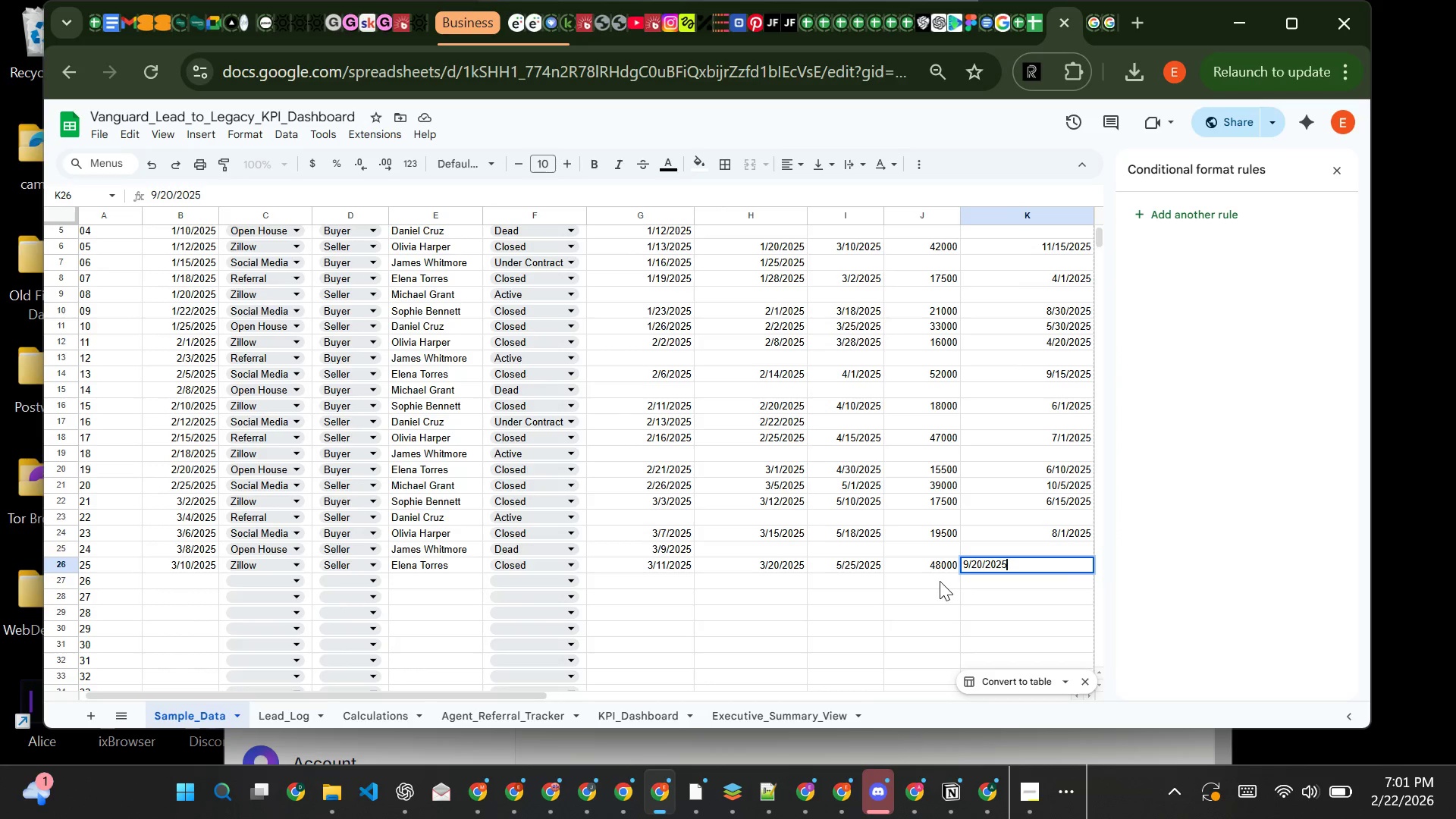 
left_click([940, 581])
 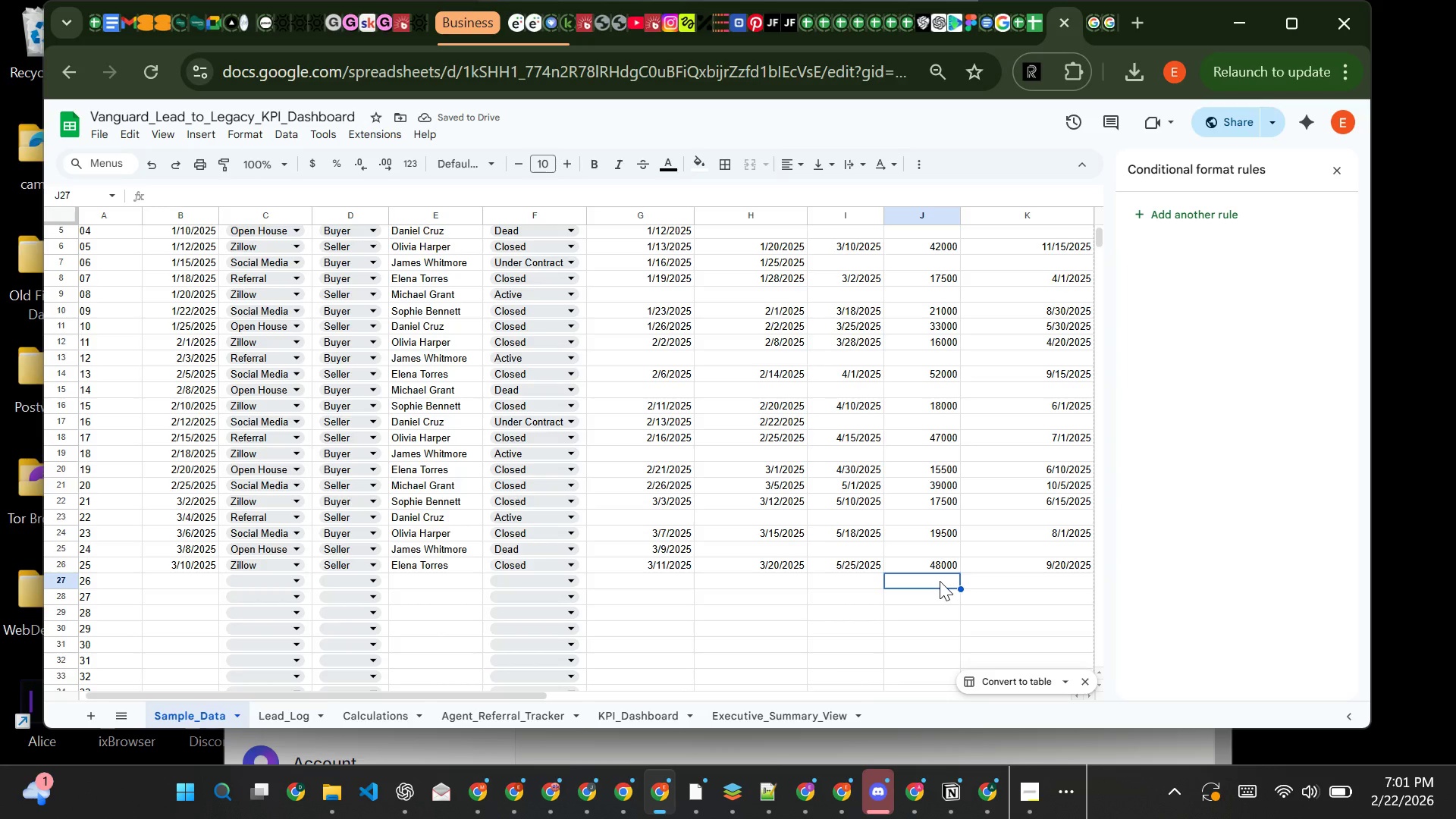 
wait(6.34)
 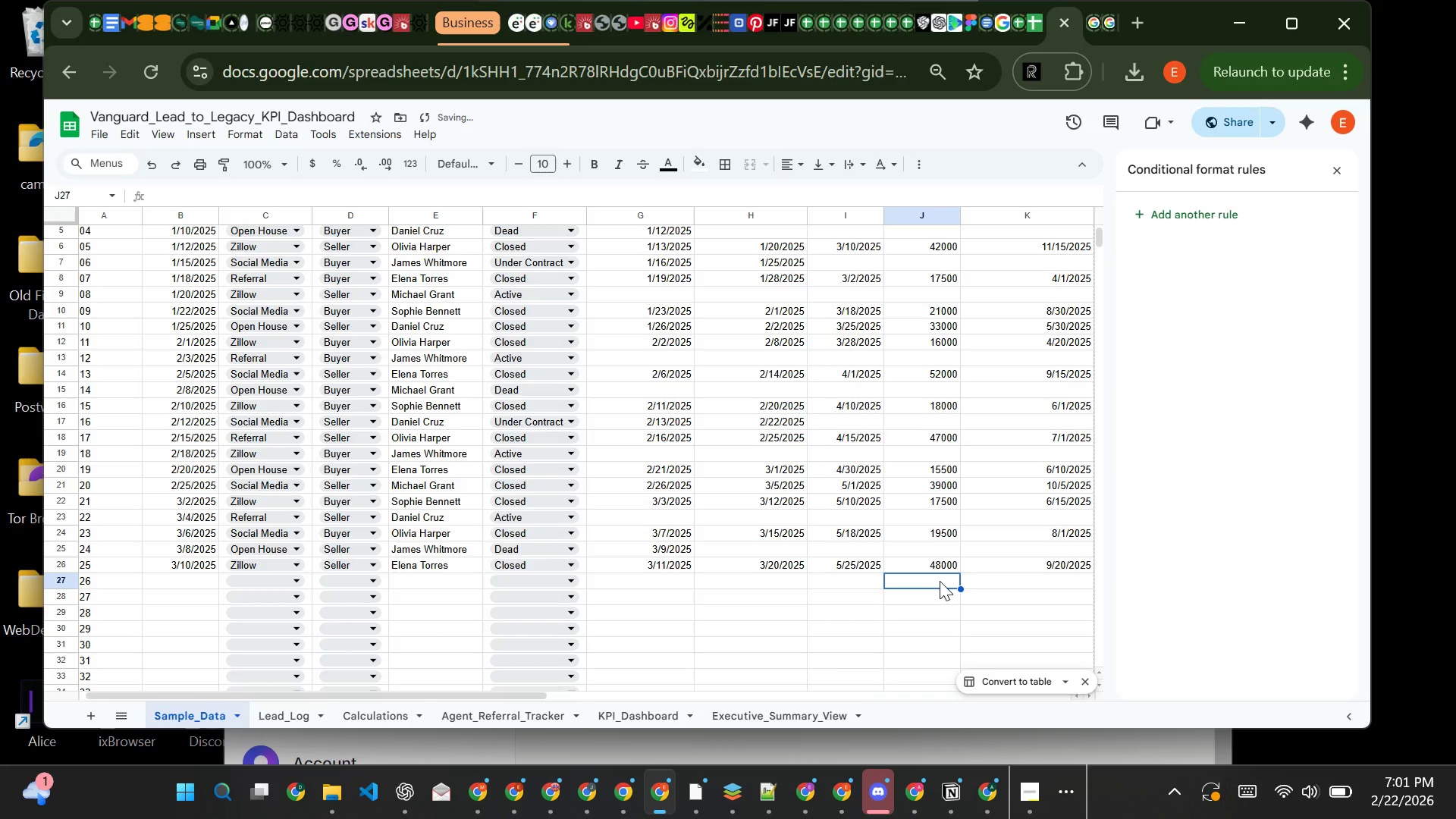 
left_click([1072, 780])
 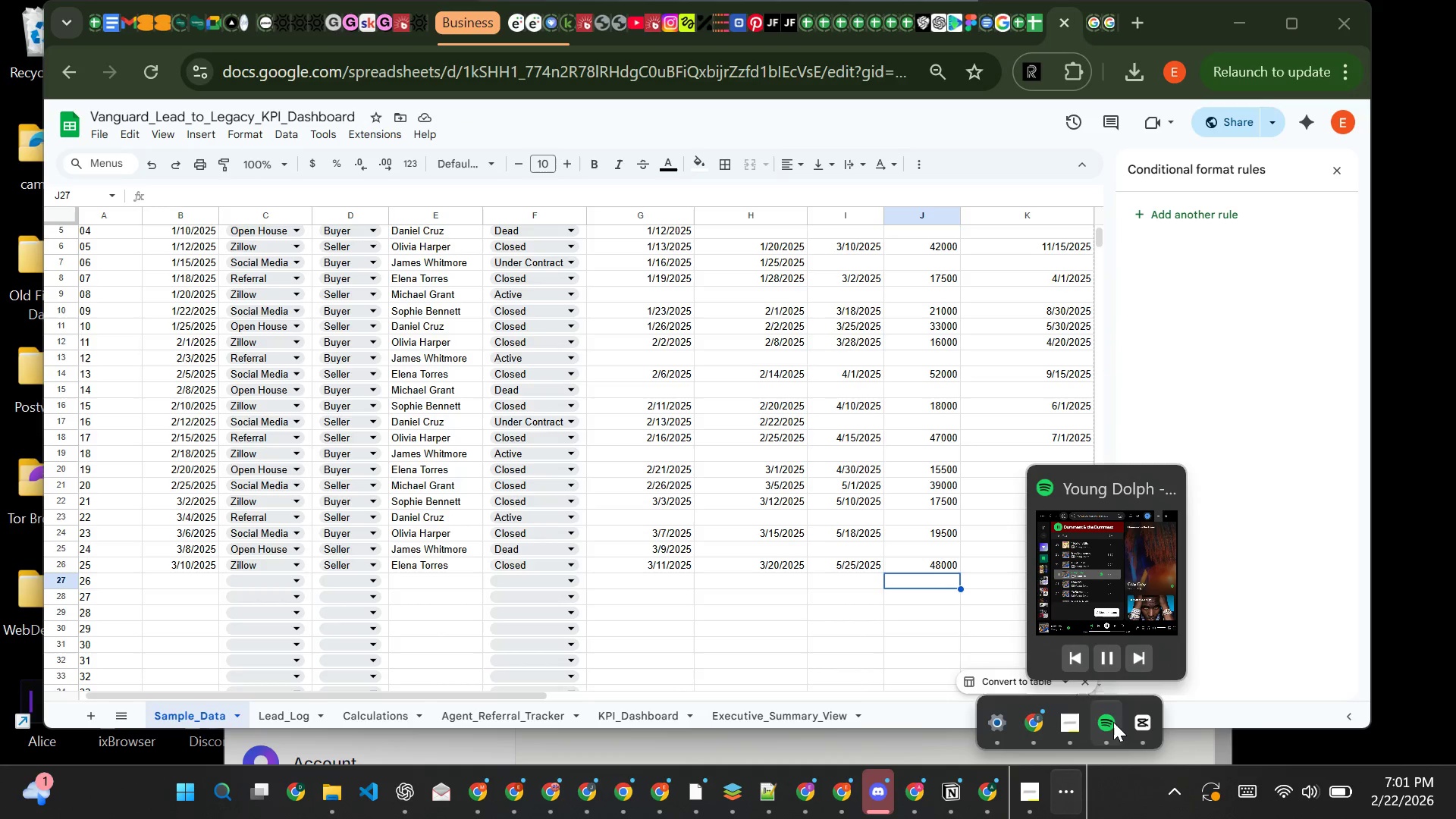 